 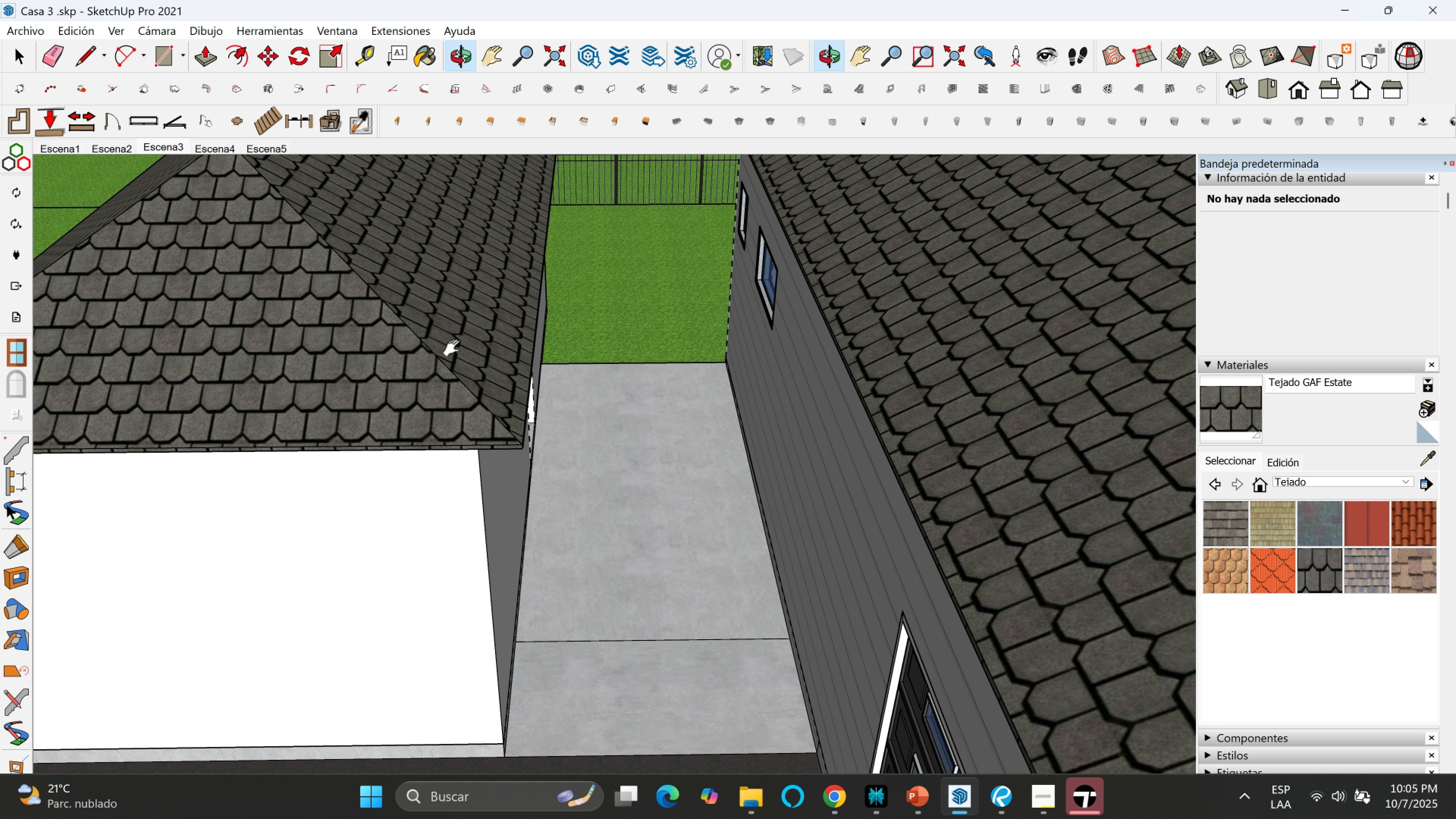 
scroll: coordinate [617, 373], scroll_direction: down, amount: 2.0
 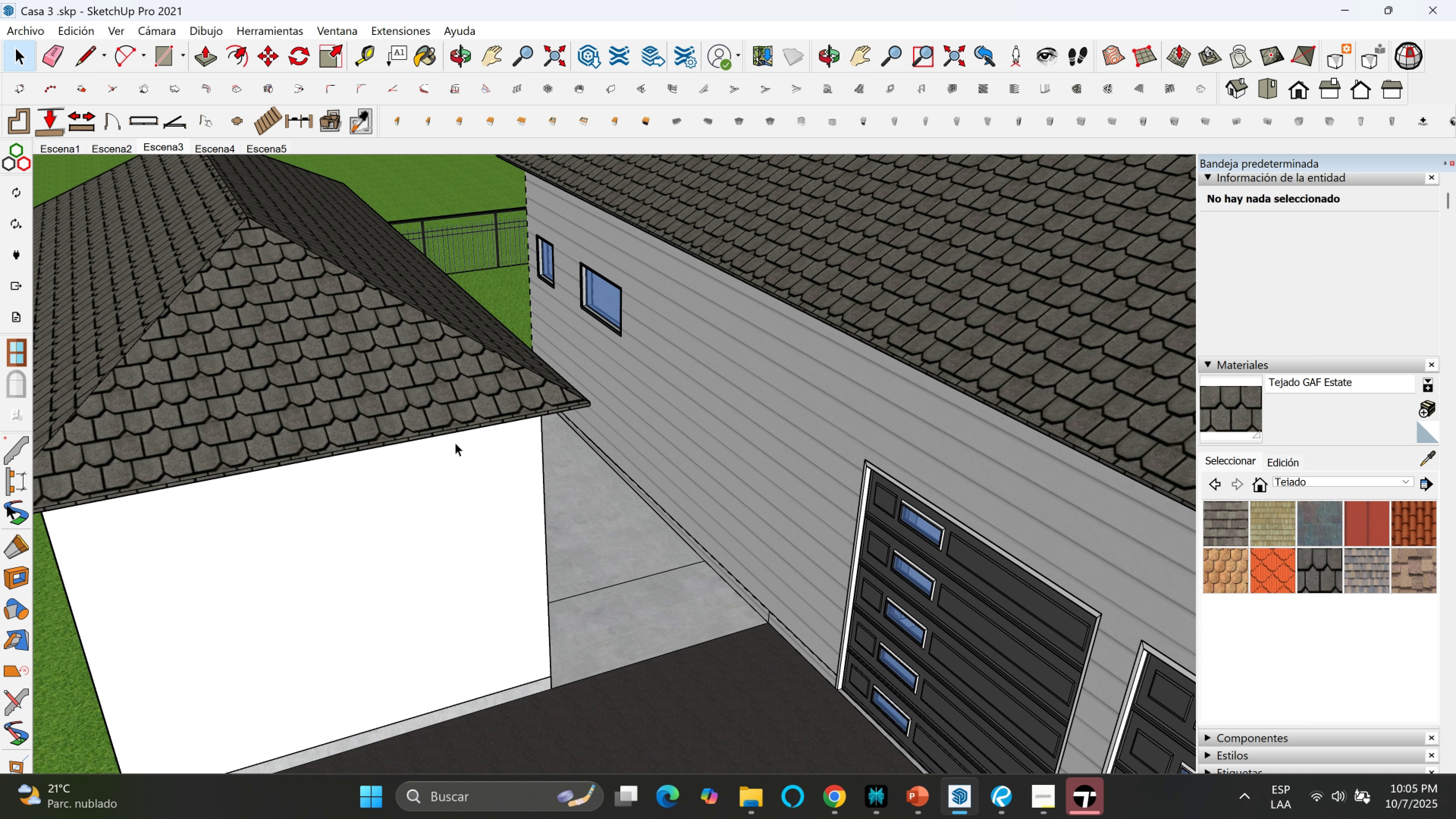 
key(Shift+ShiftLeft)
 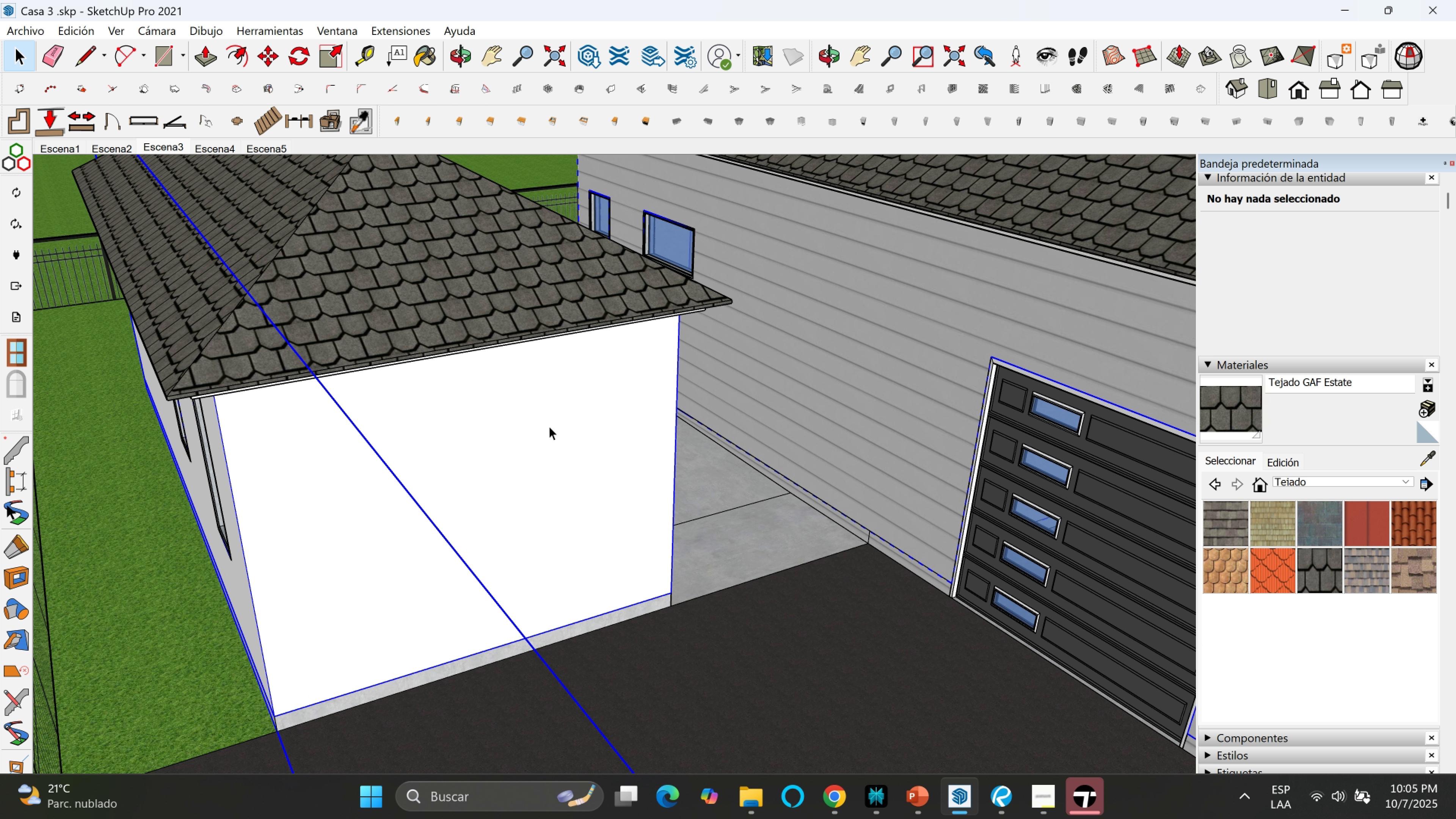 
double_click([549, 426])
 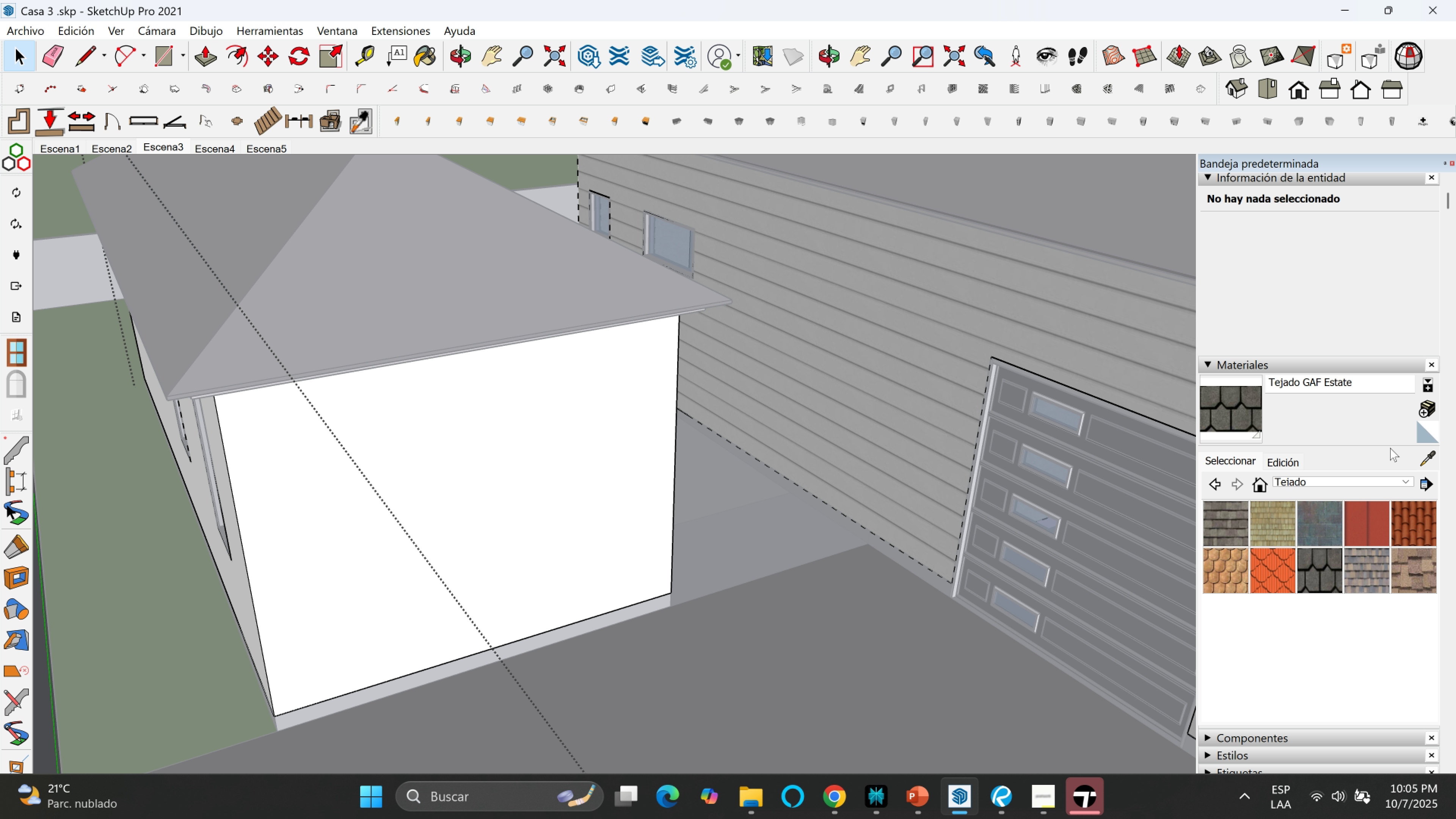 
left_click([1426, 452])
 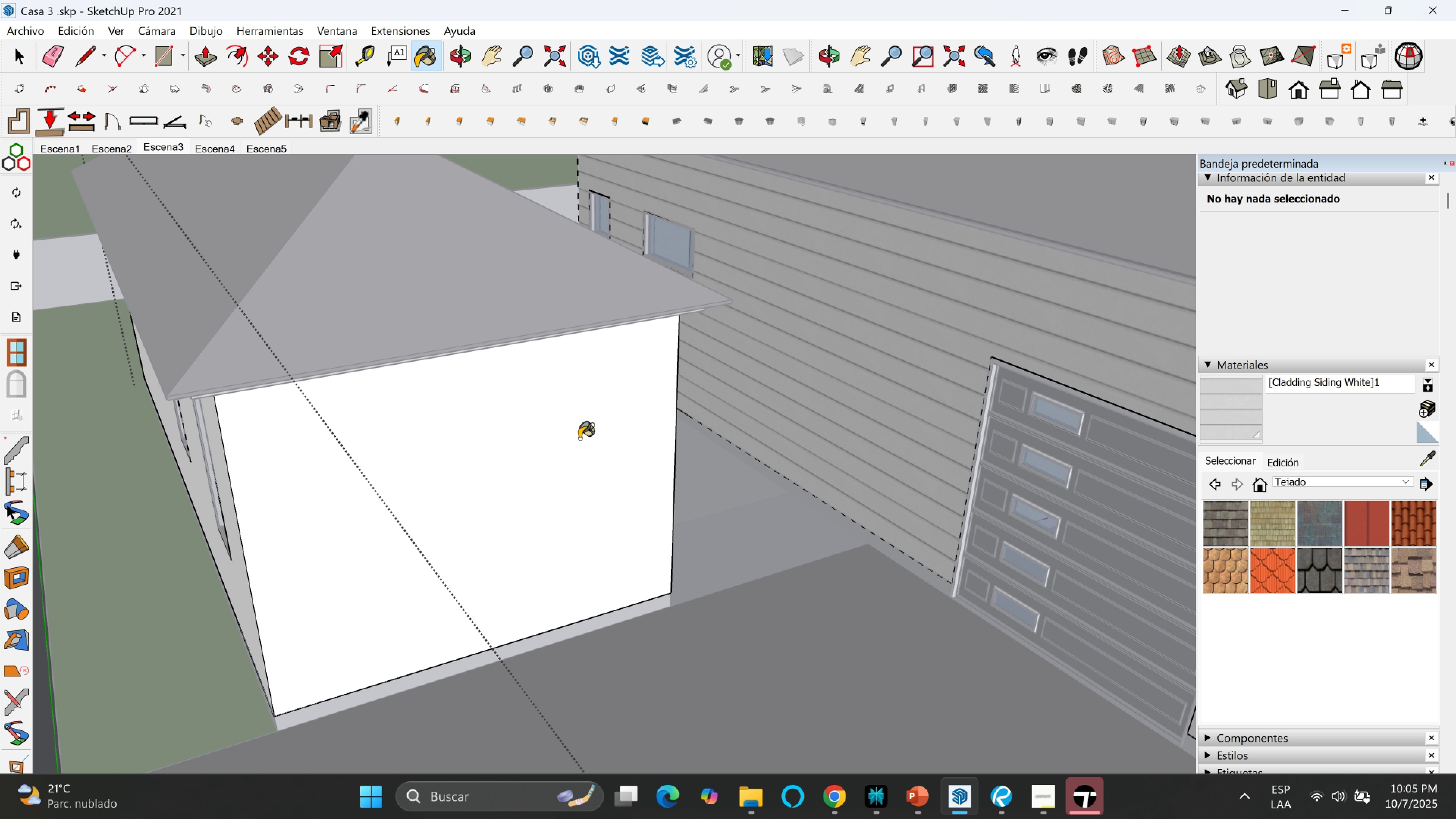 
double_click([550, 438])
 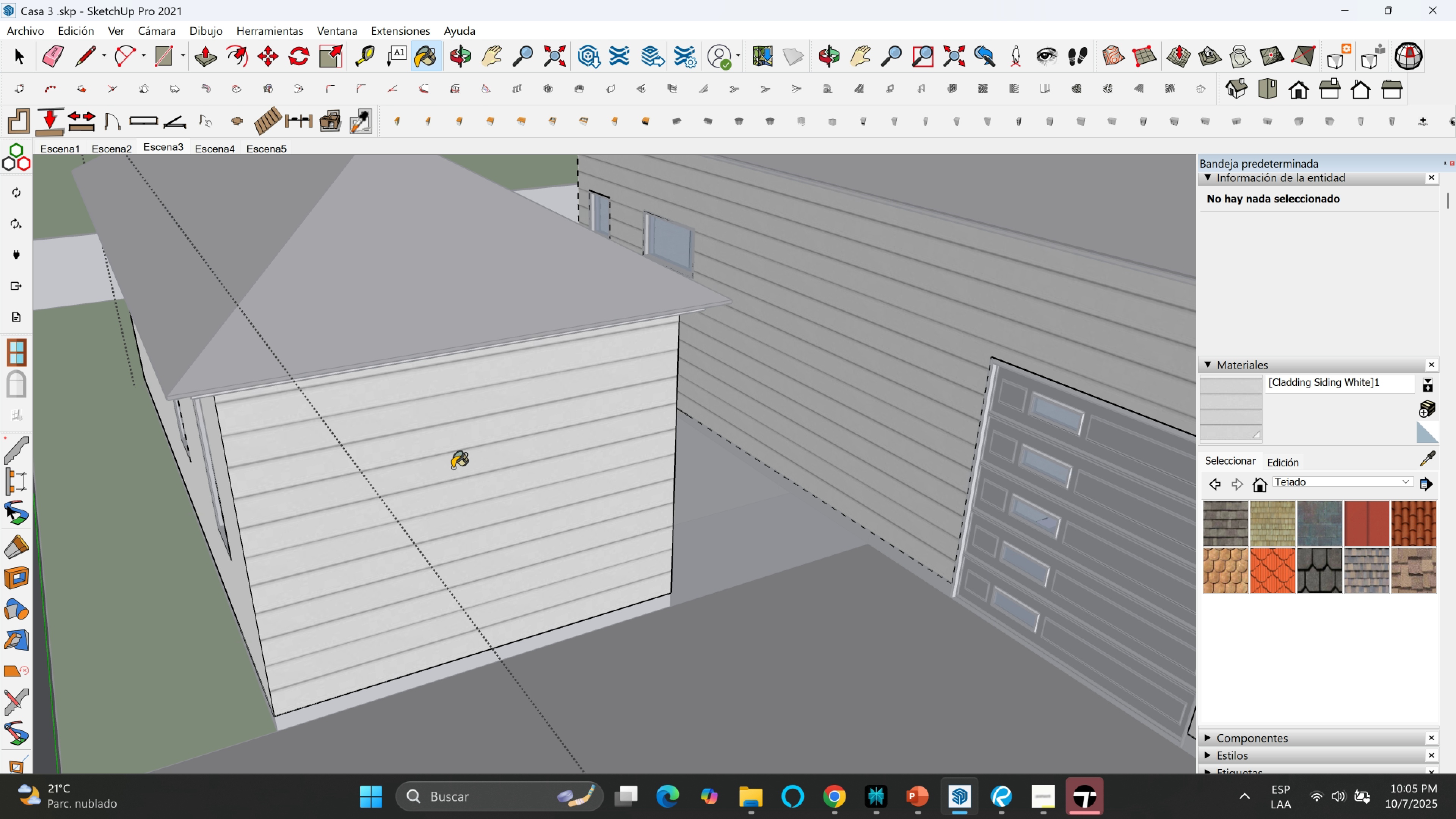 
key(Shift+ShiftLeft)
 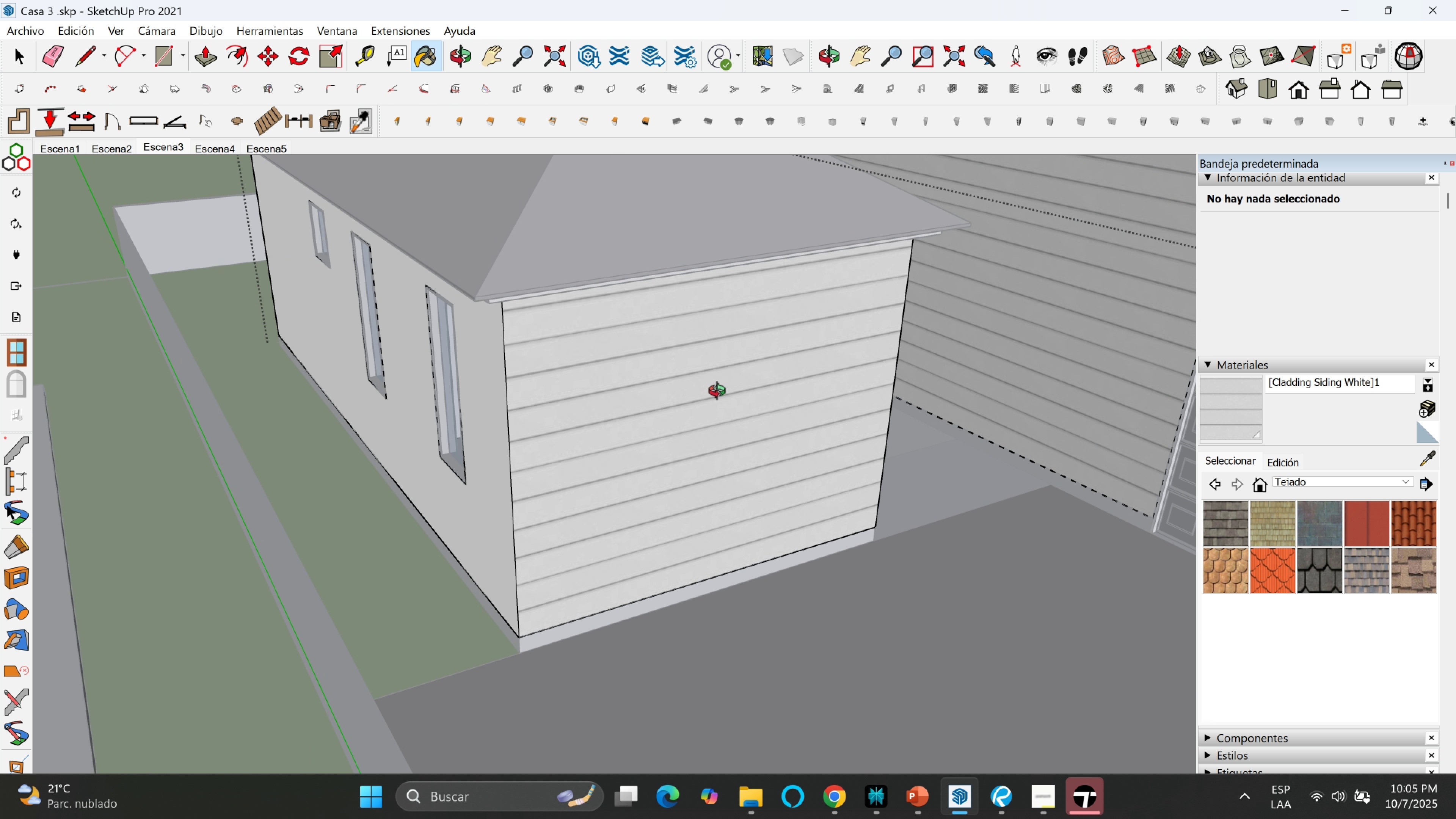 
scroll: coordinate [721, 393], scroll_direction: down, amount: 1.0
 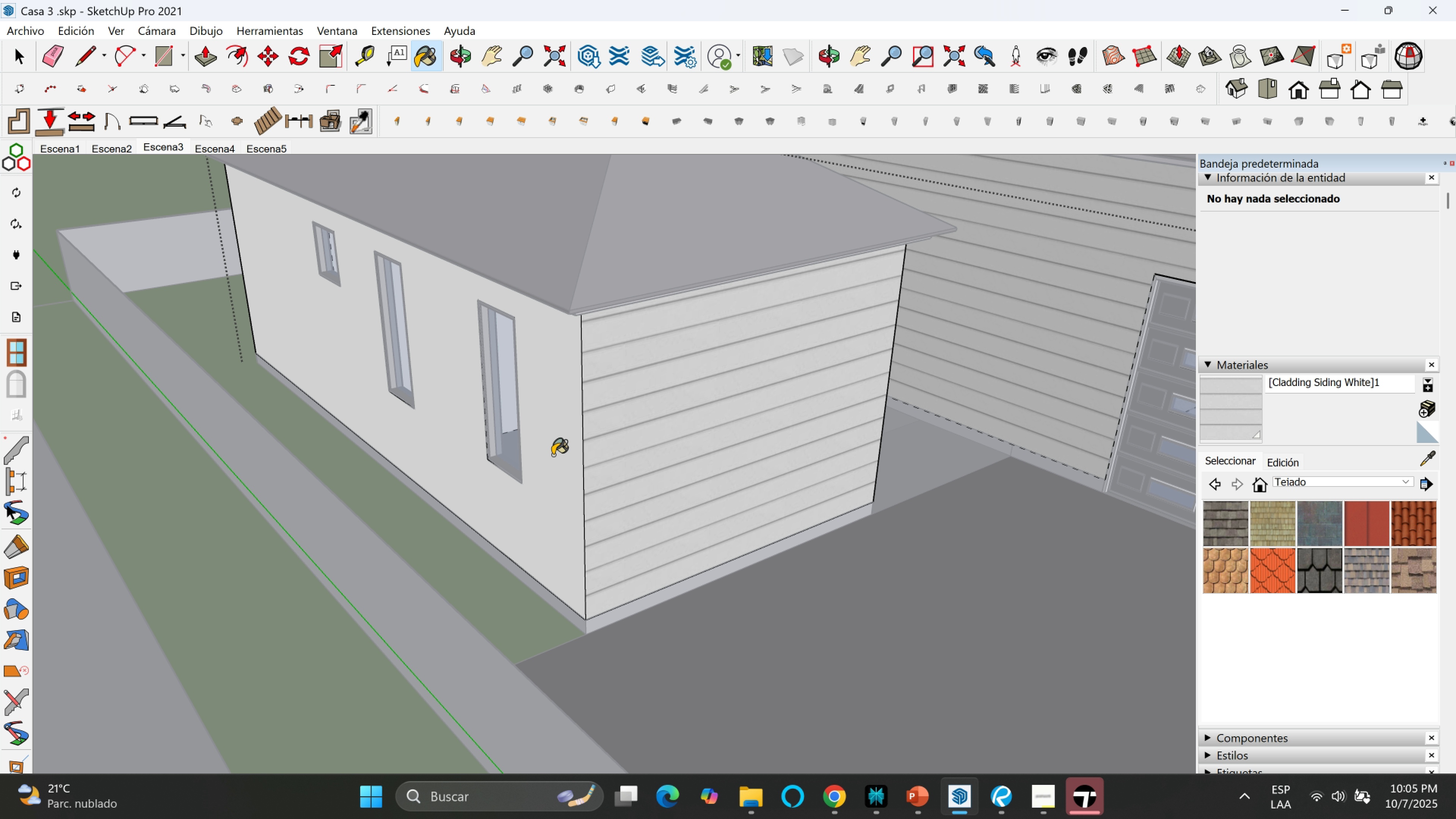 
left_click([552, 455])
 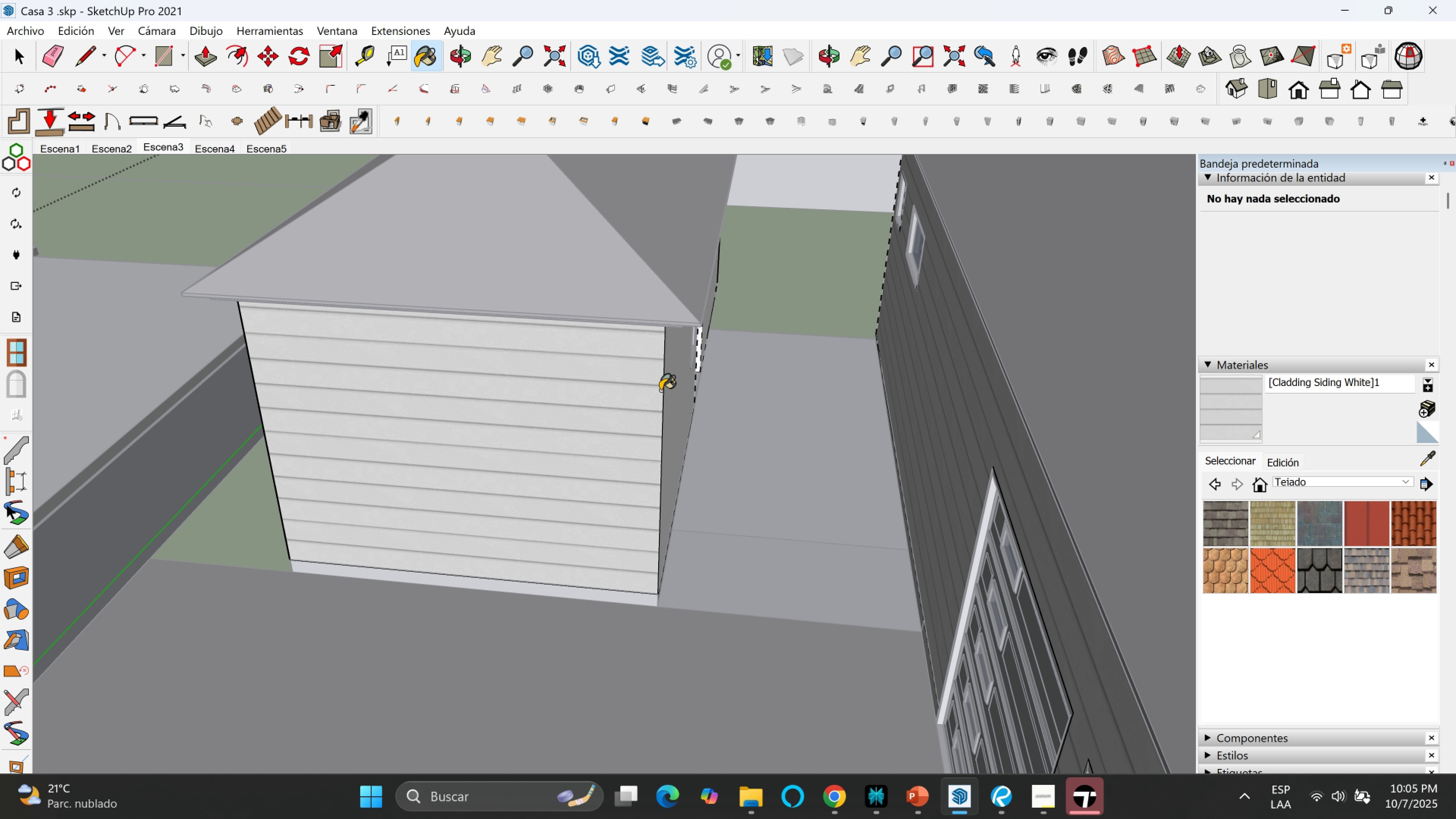 
left_click([670, 388])